 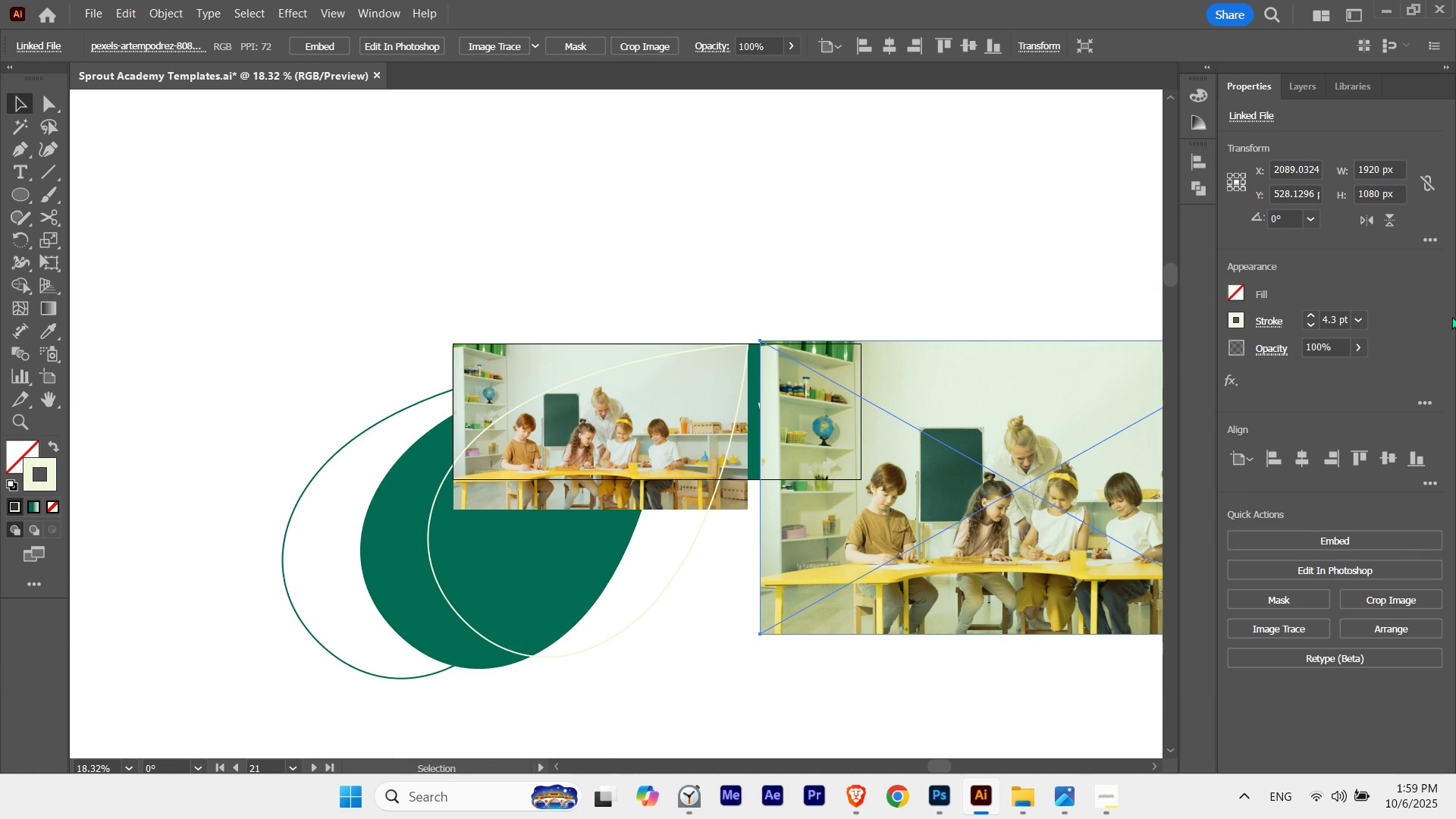 
left_click([1427, 180])
 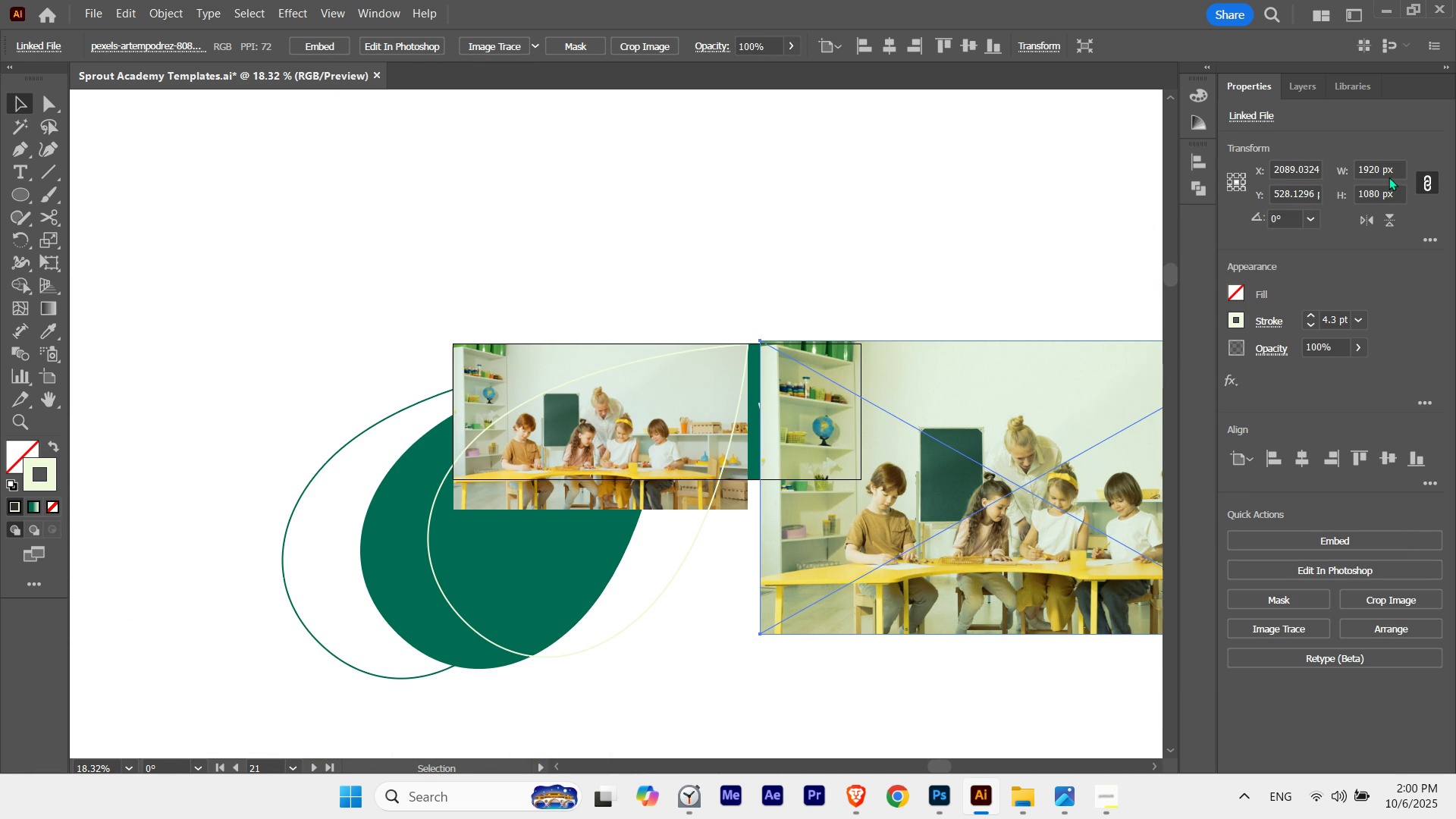 
double_click([1389, 177])
 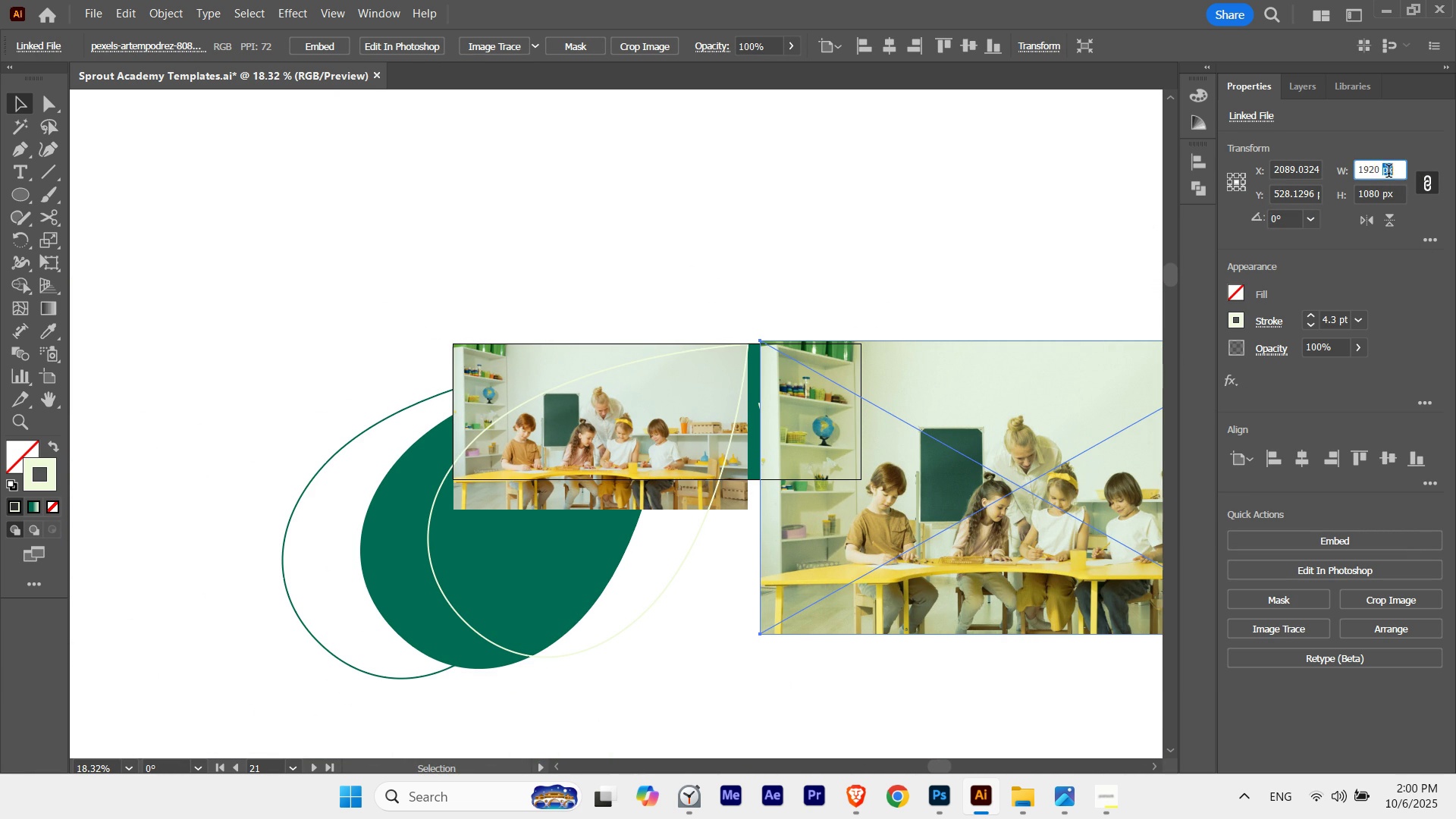 
triple_click([1389, 173])
 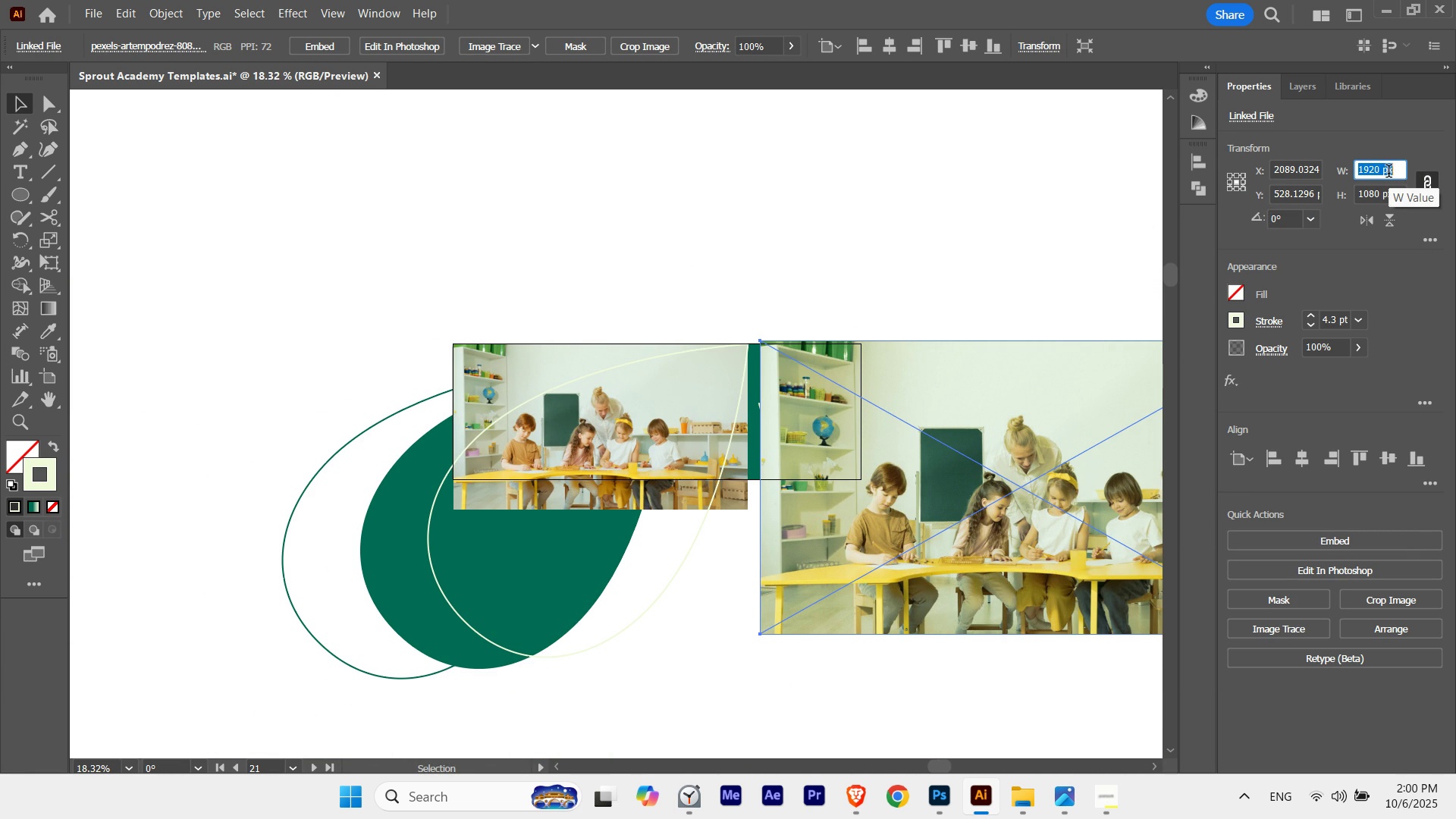 
triple_click([1389, 173])